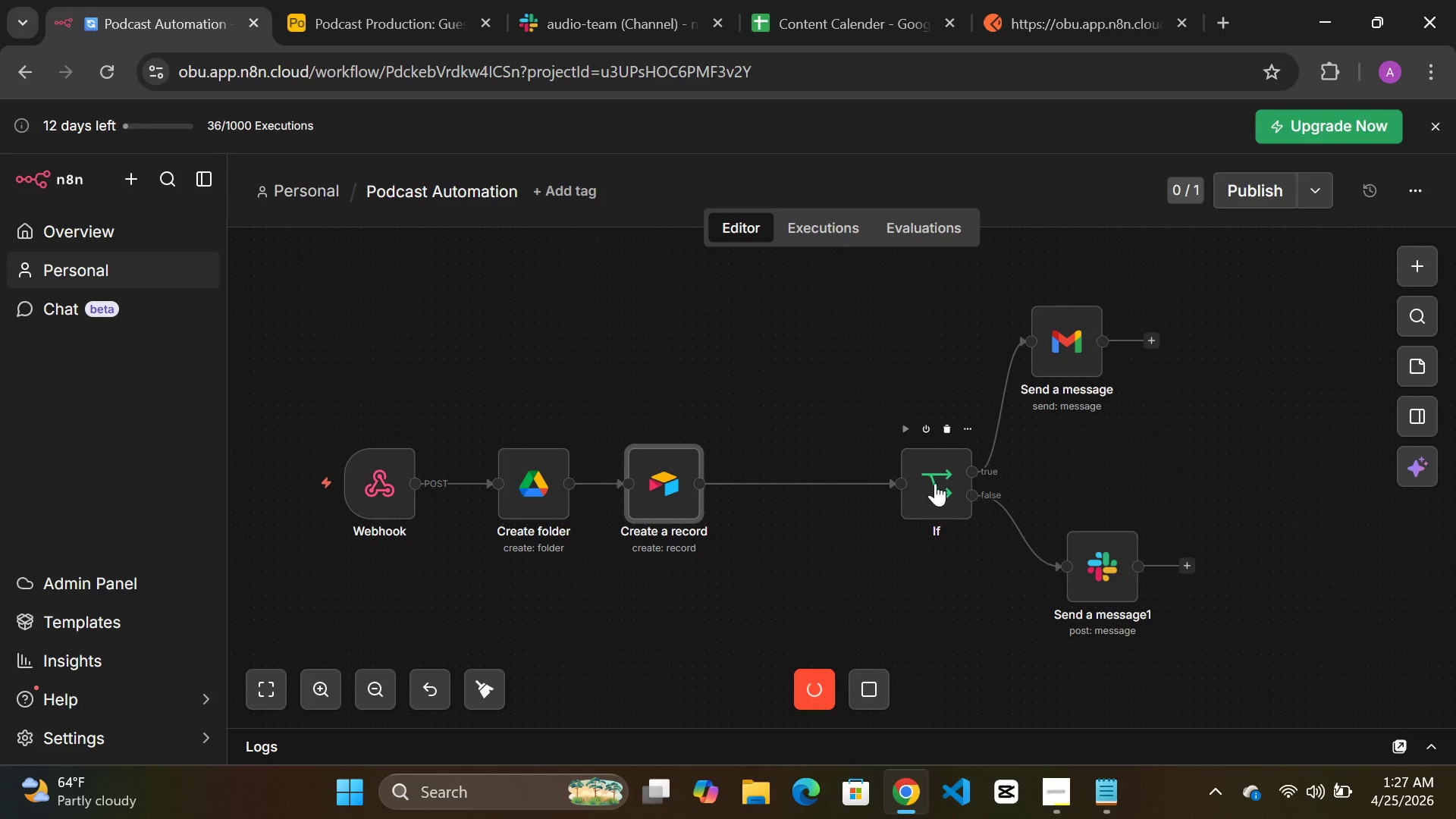 
left_click_drag(start_coordinate=[935, 483], to_coordinate=[815, 484])
 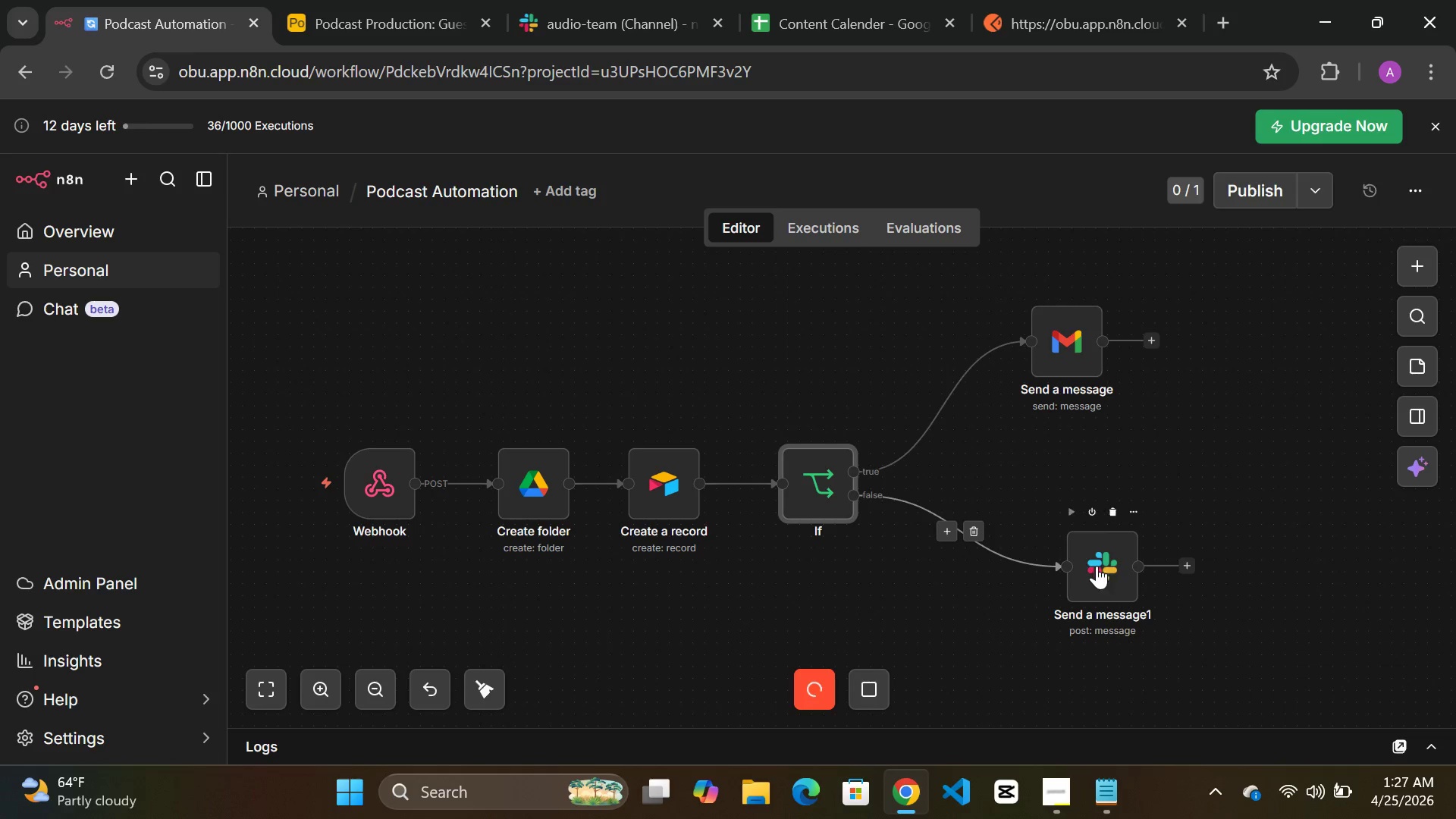 
left_click_drag(start_coordinate=[1097, 566], to_coordinate=[1013, 566])
 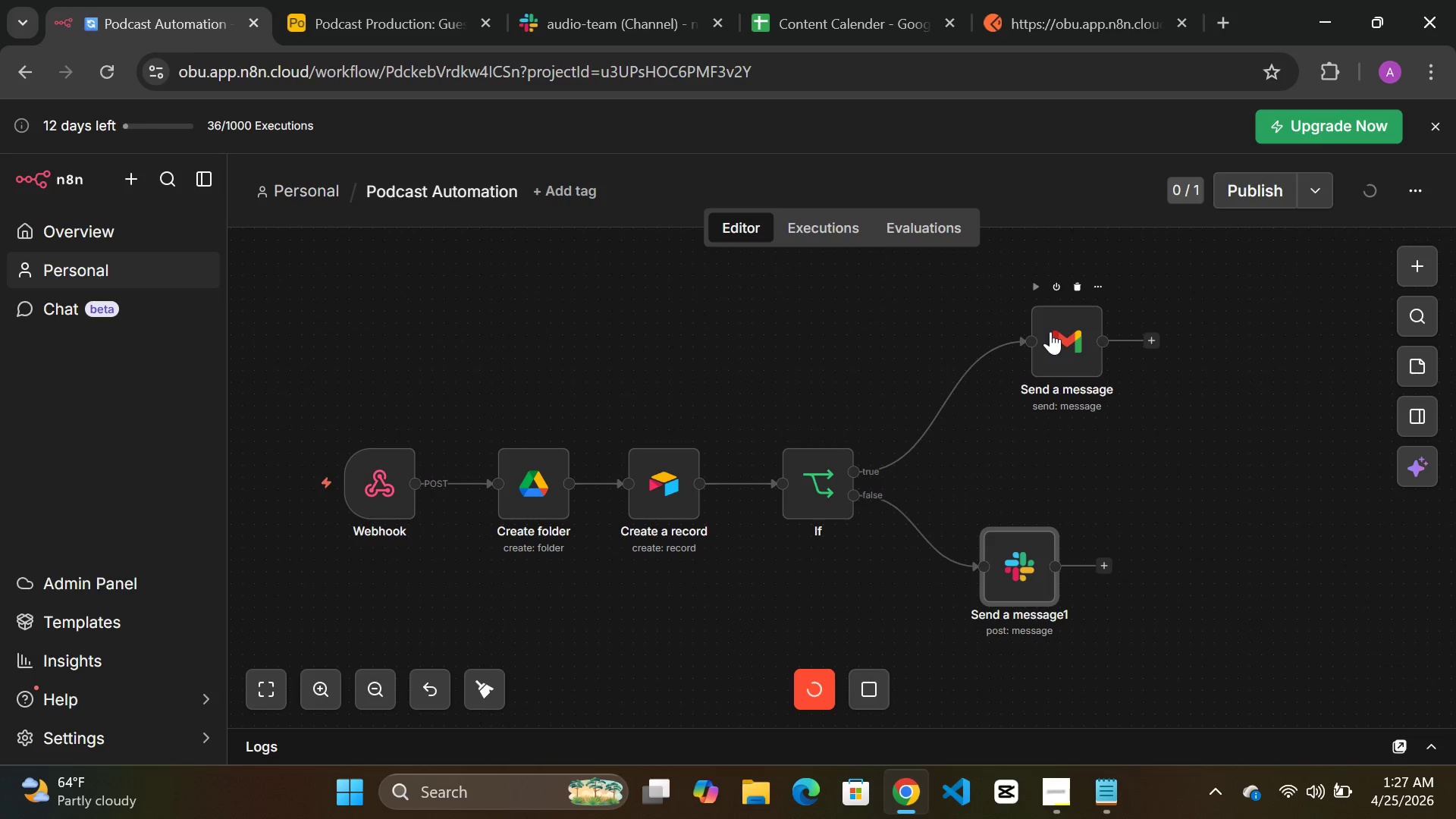 
left_click_drag(start_coordinate=[1050, 331], to_coordinate=[942, 349])
 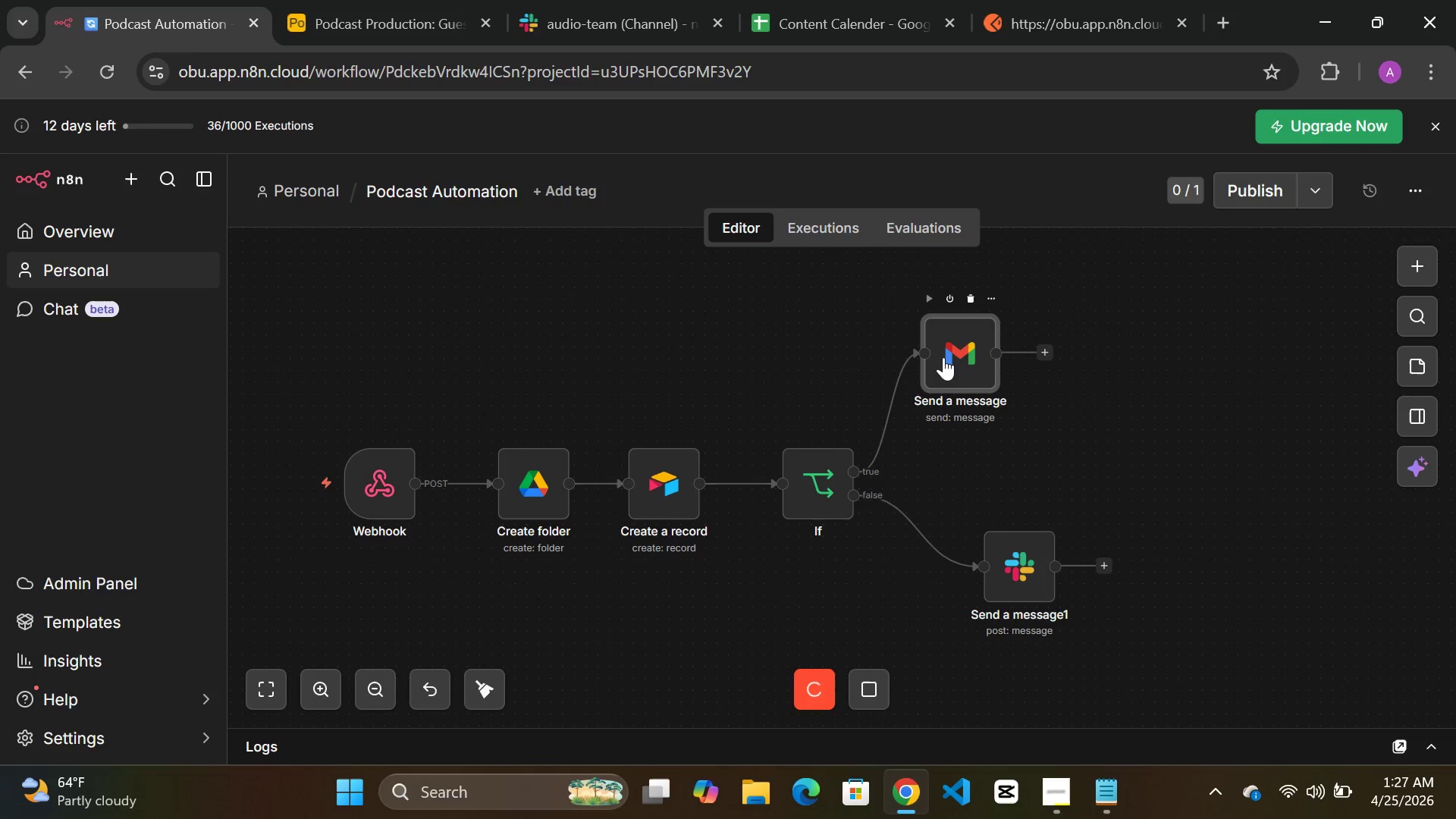 
left_click_drag(start_coordinate=[943, 357], to_coordinate=[958, 357])
 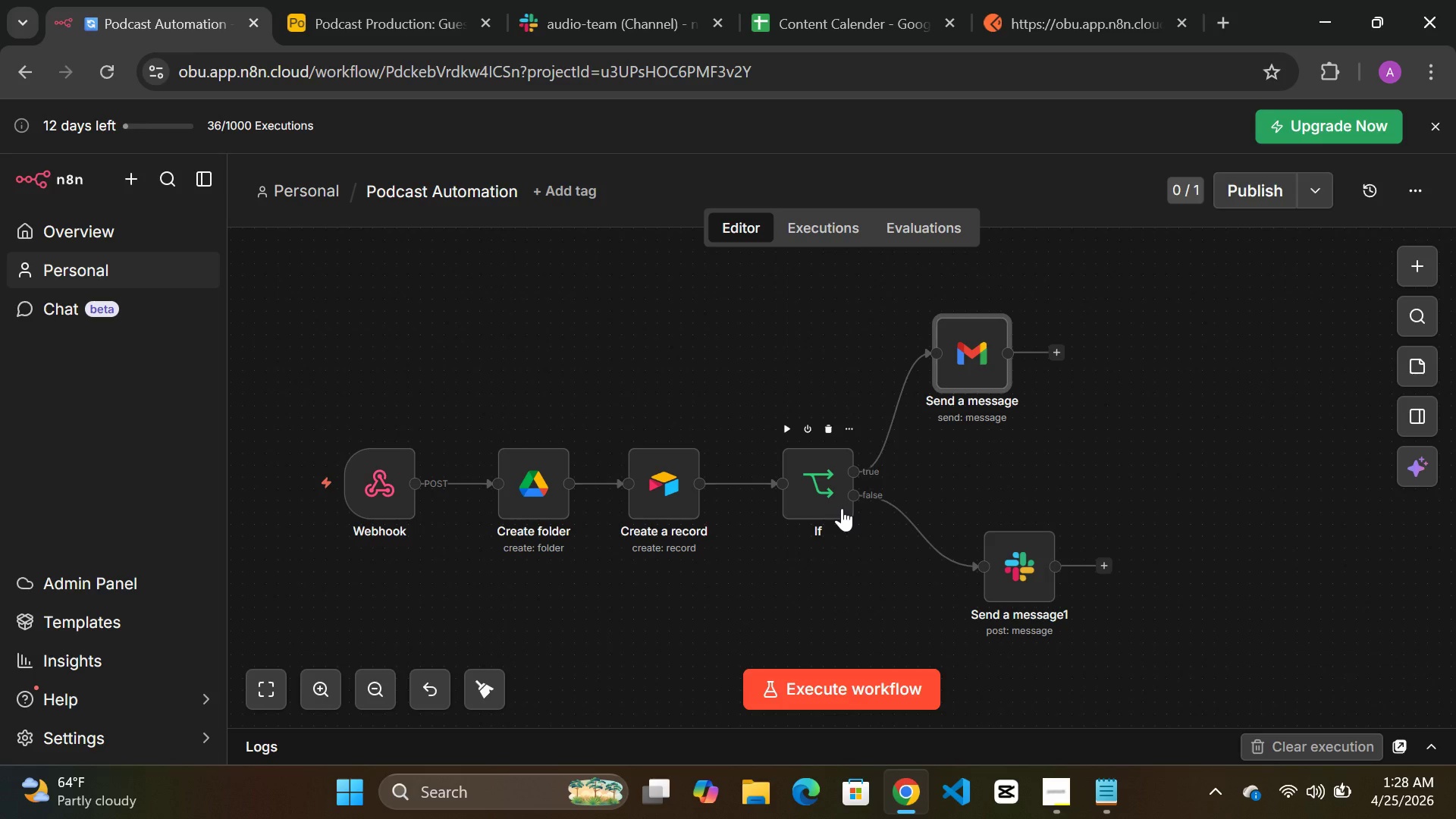 
wait(77.98)
 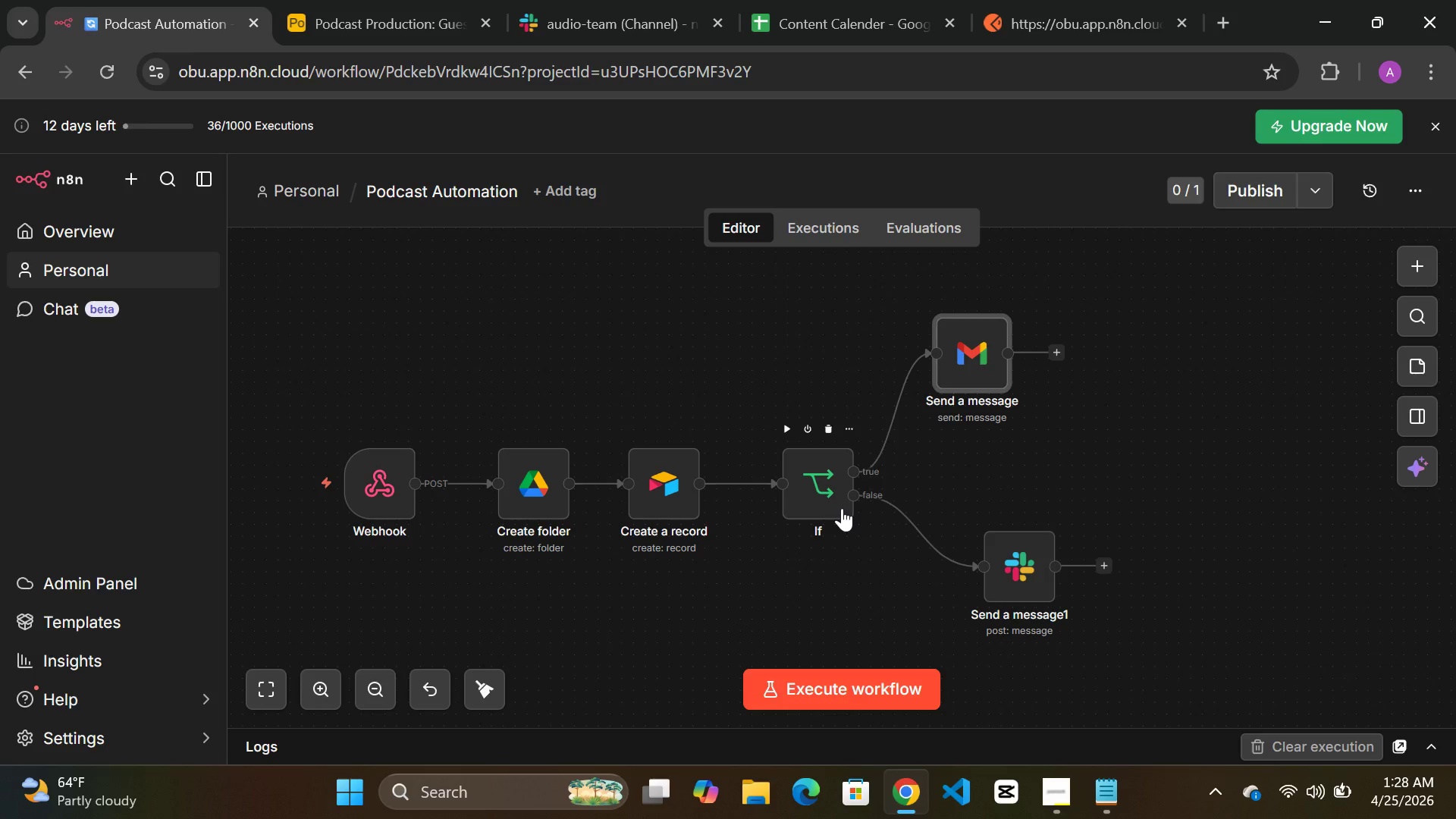 
left_click([1051, 790])